 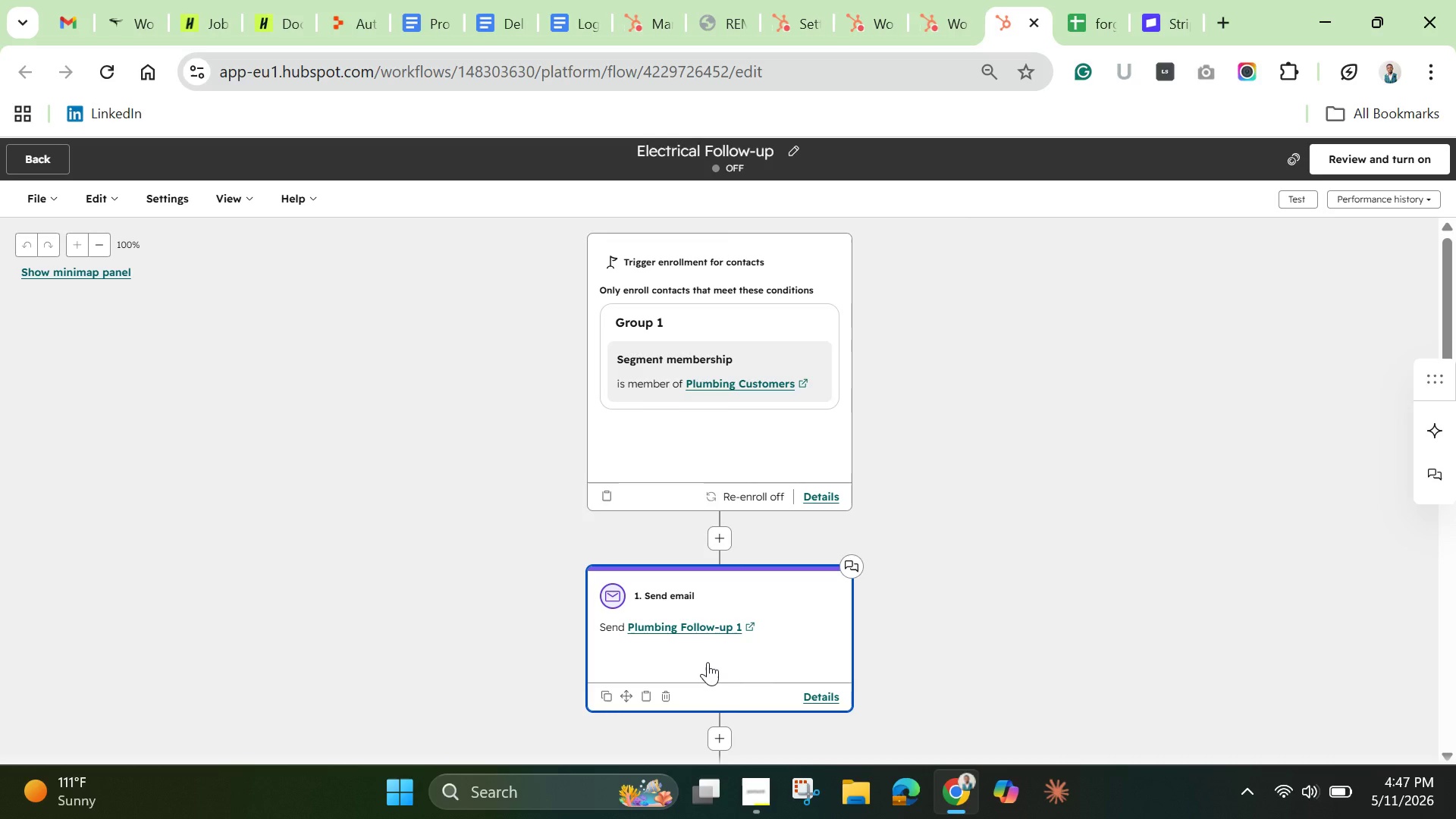 
left_click([739, 277])
 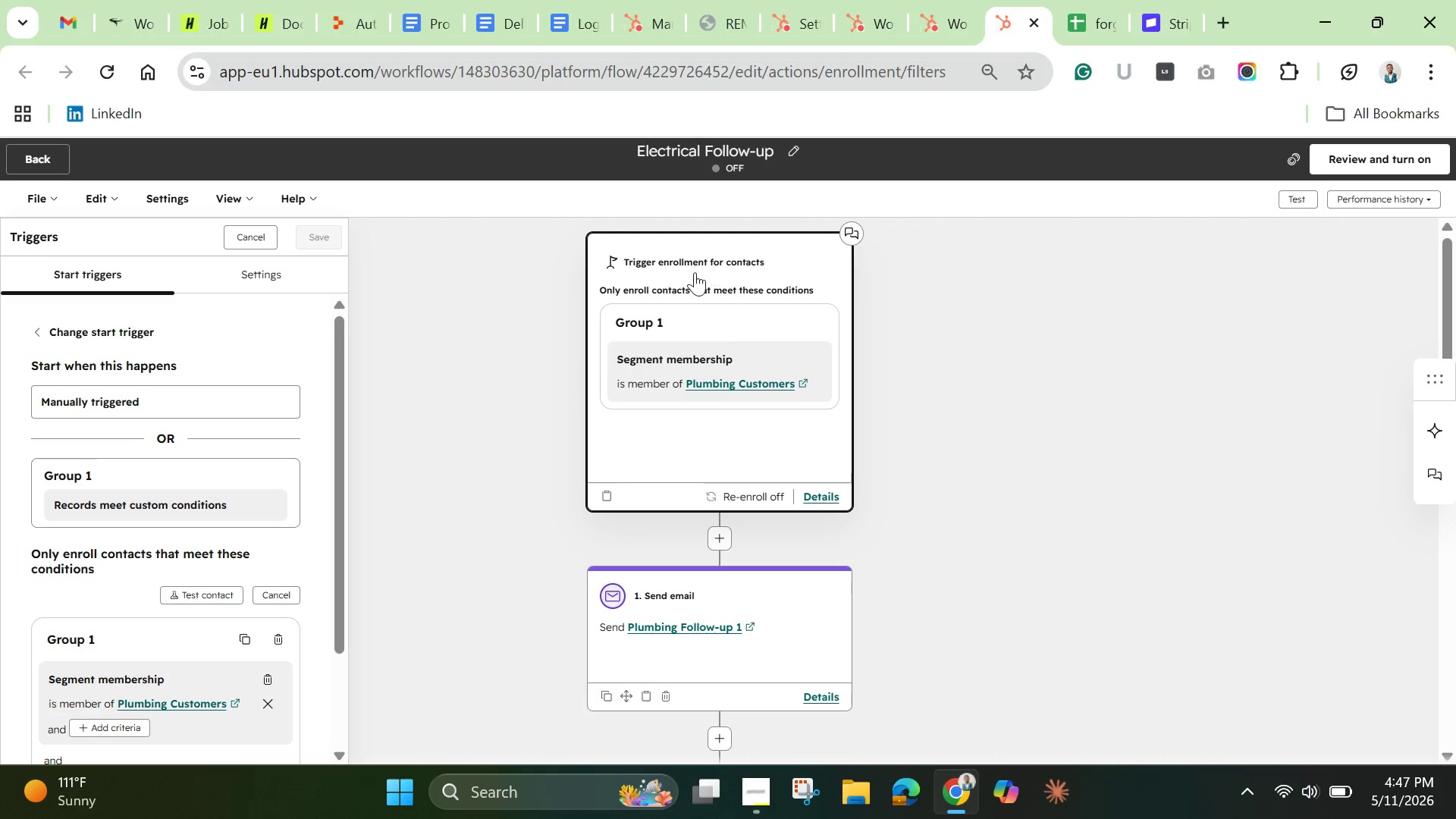 
wait(5.09)
 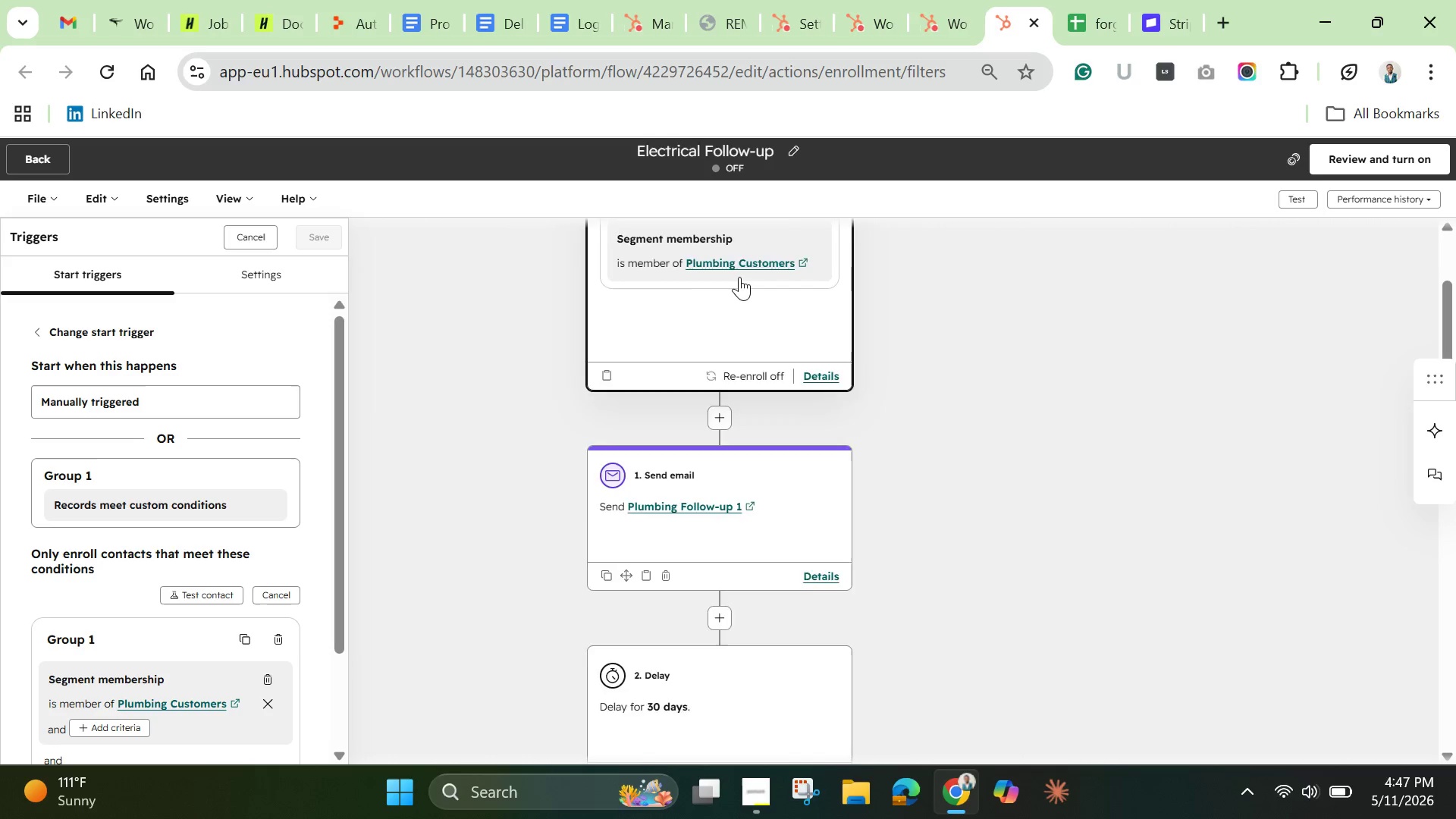 
scroll: coordinate [146, 682], scroll_direction: down, amount: 2.0
 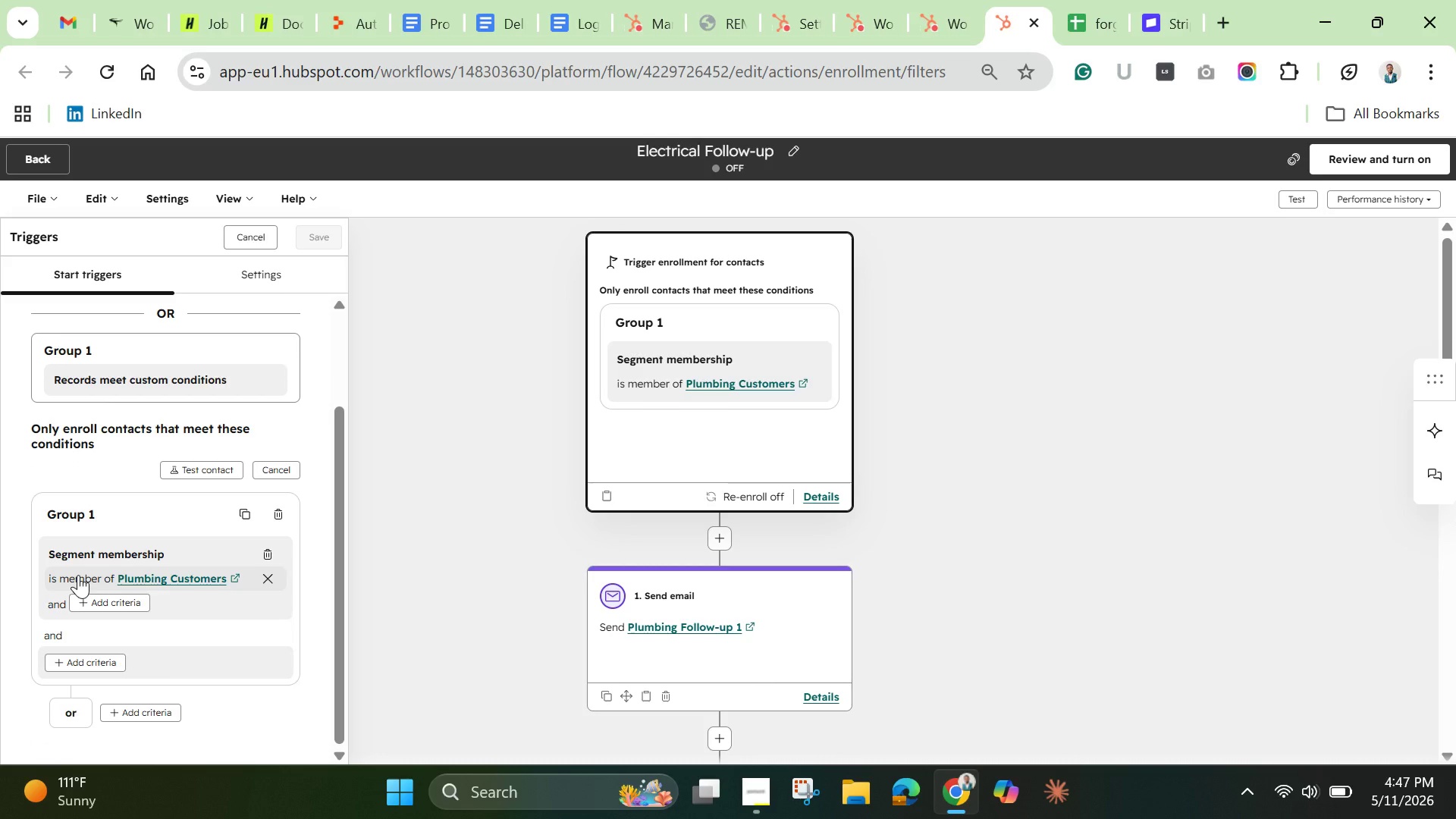 
left_click([78, 575])
 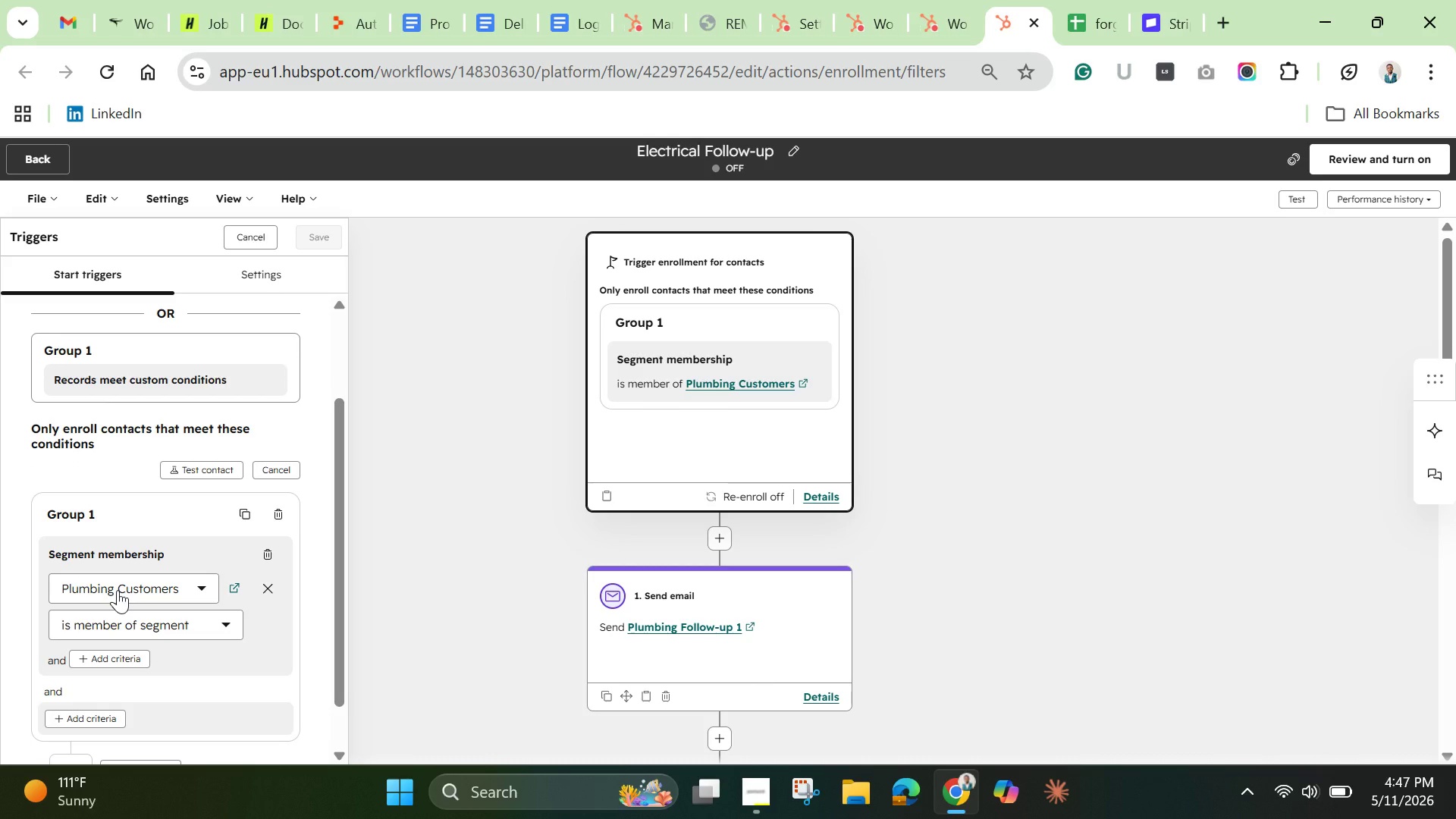 
left_click([118, 590])
 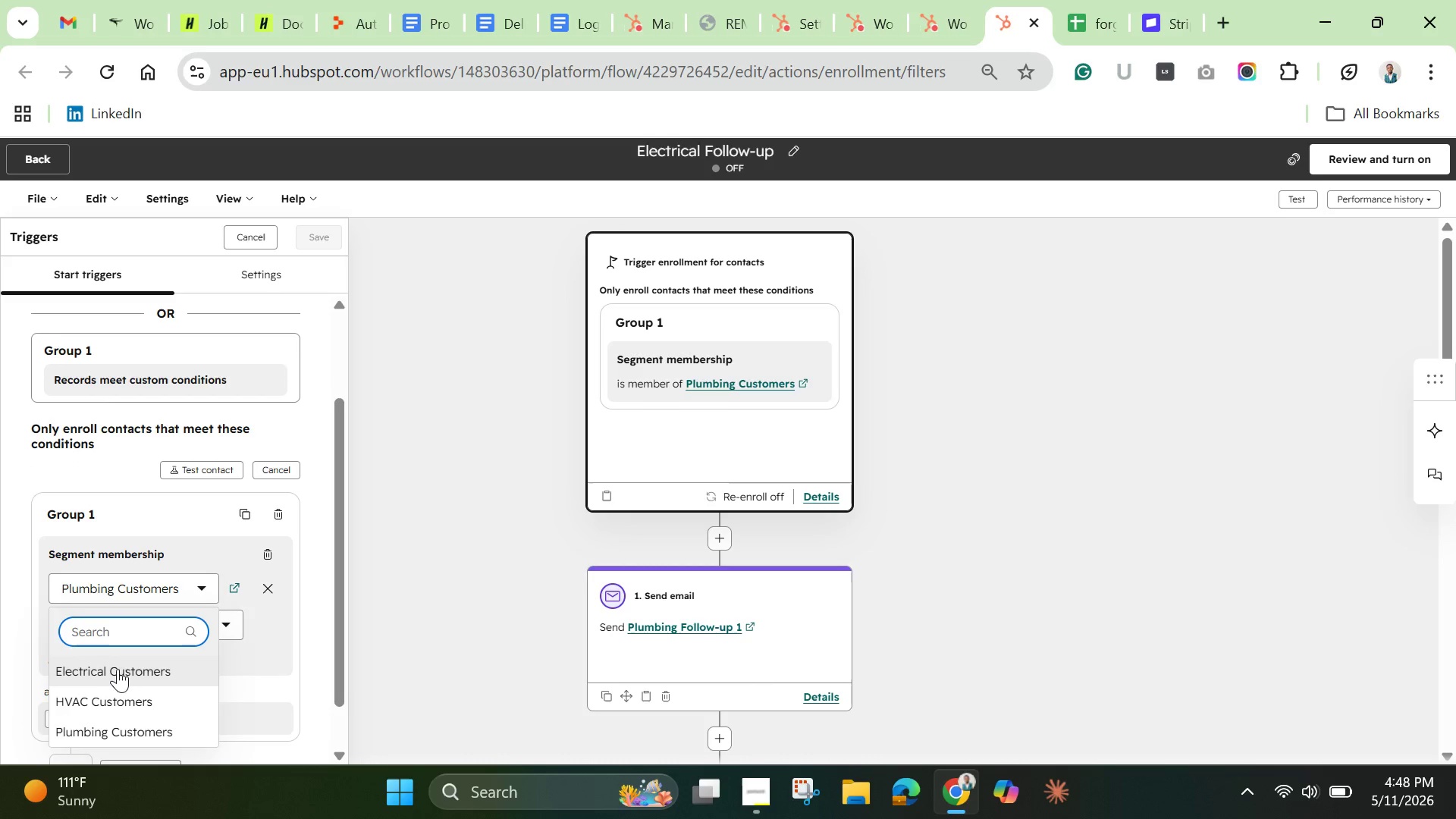 
left_click([121, 669])
 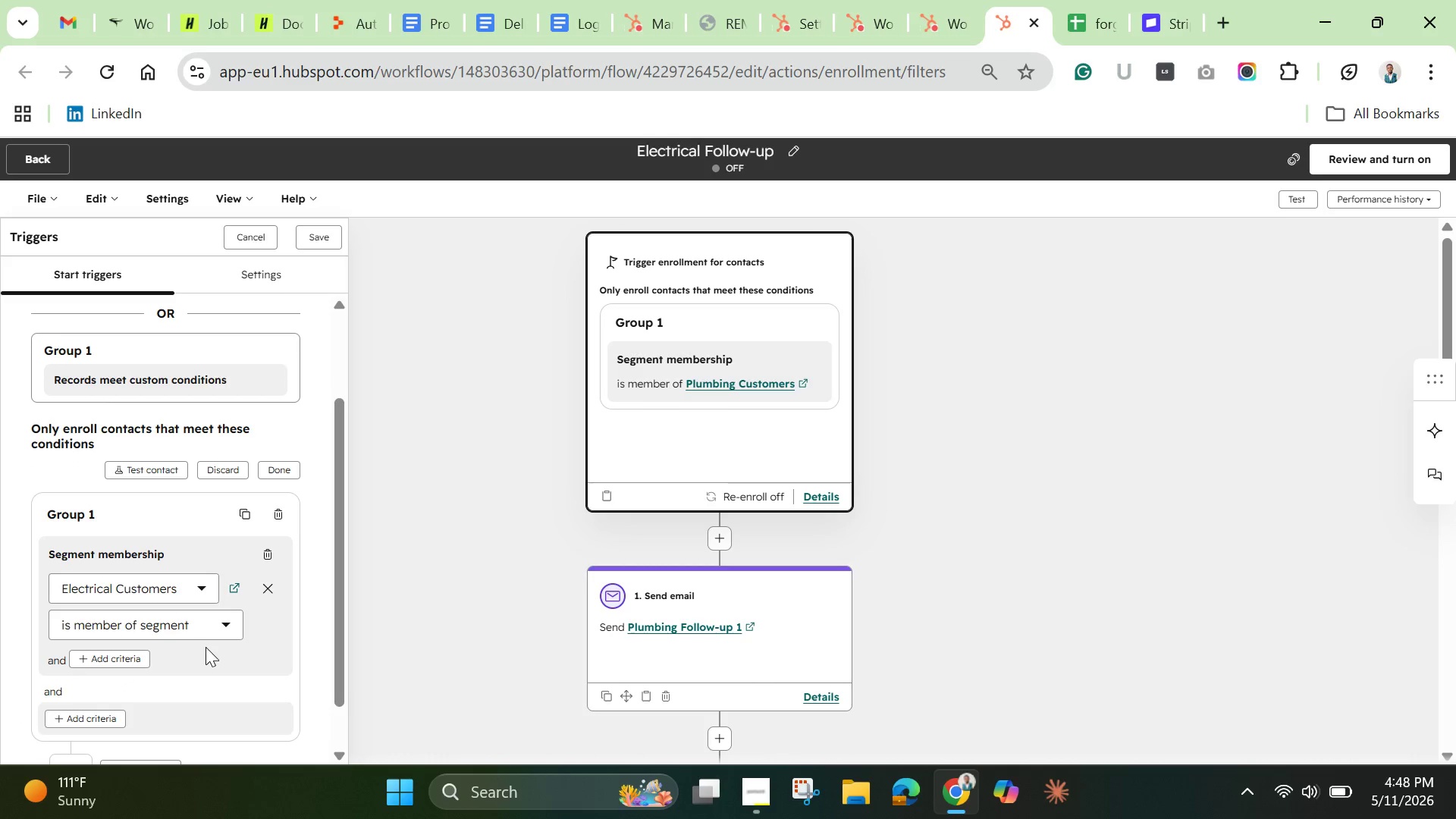 
scroll: coordinate [210, 650], scroll_direction: down, amount: 1.0
 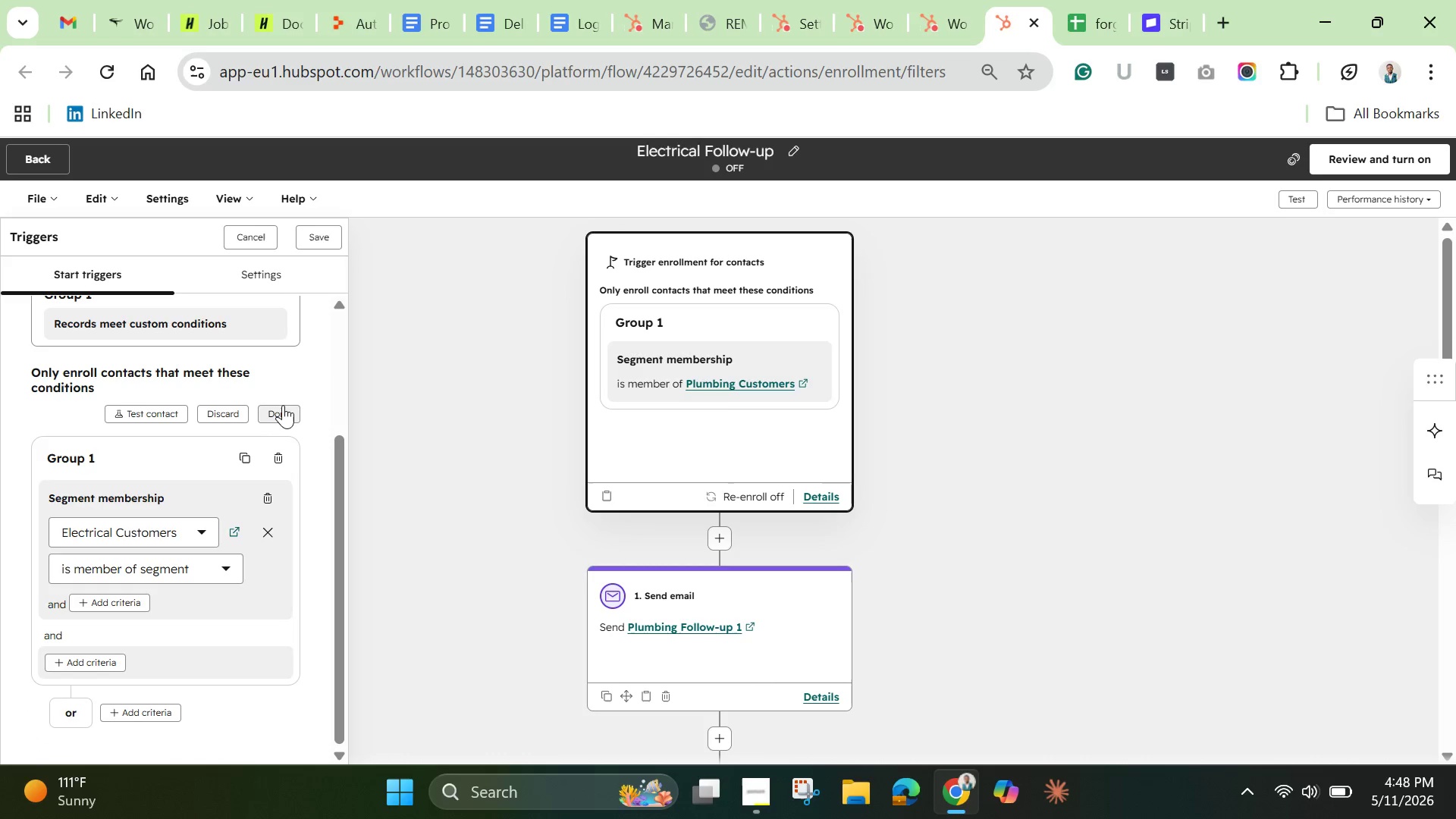 
left_click([284, 405])
 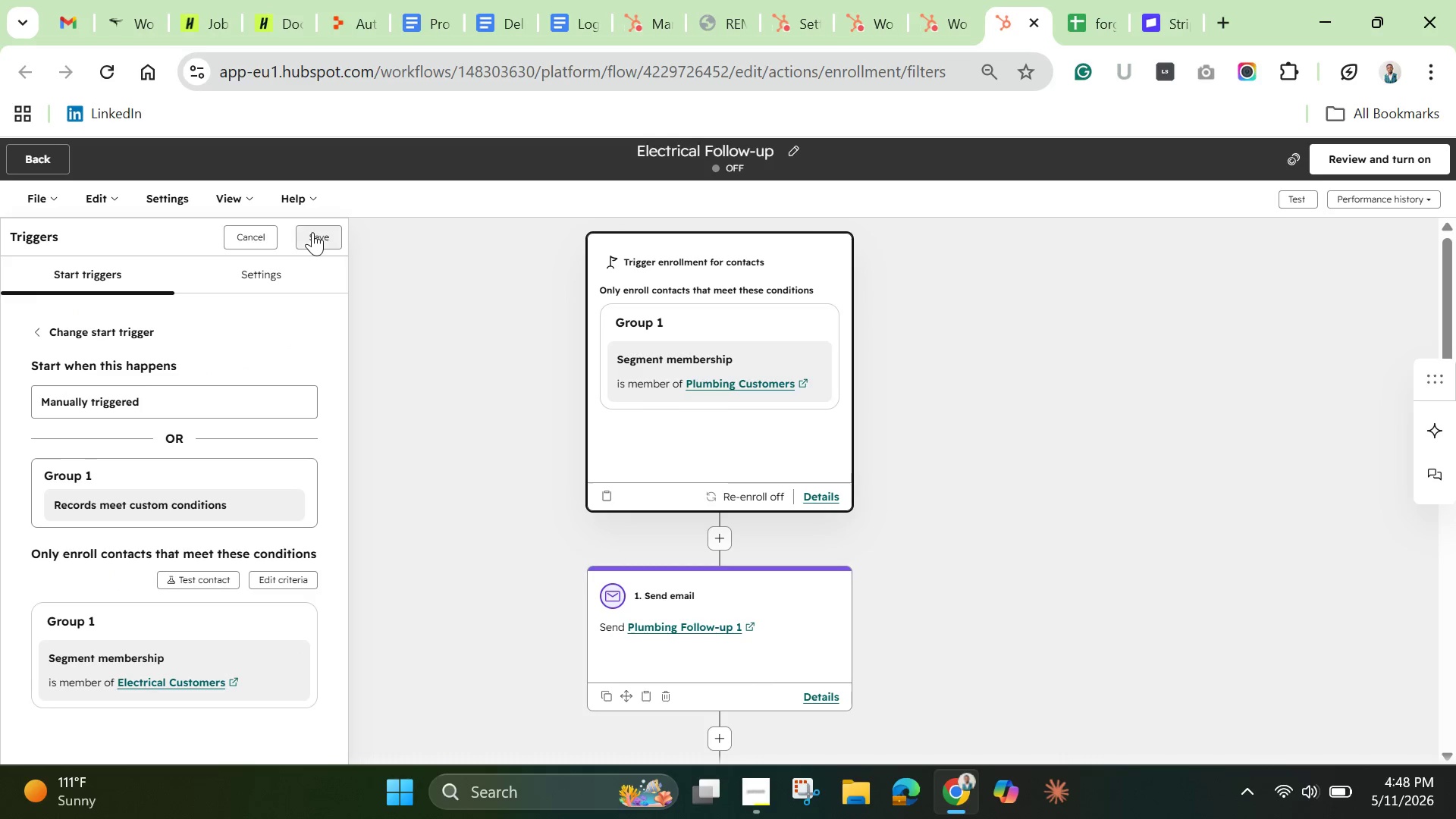 
left_click([314, 232])
 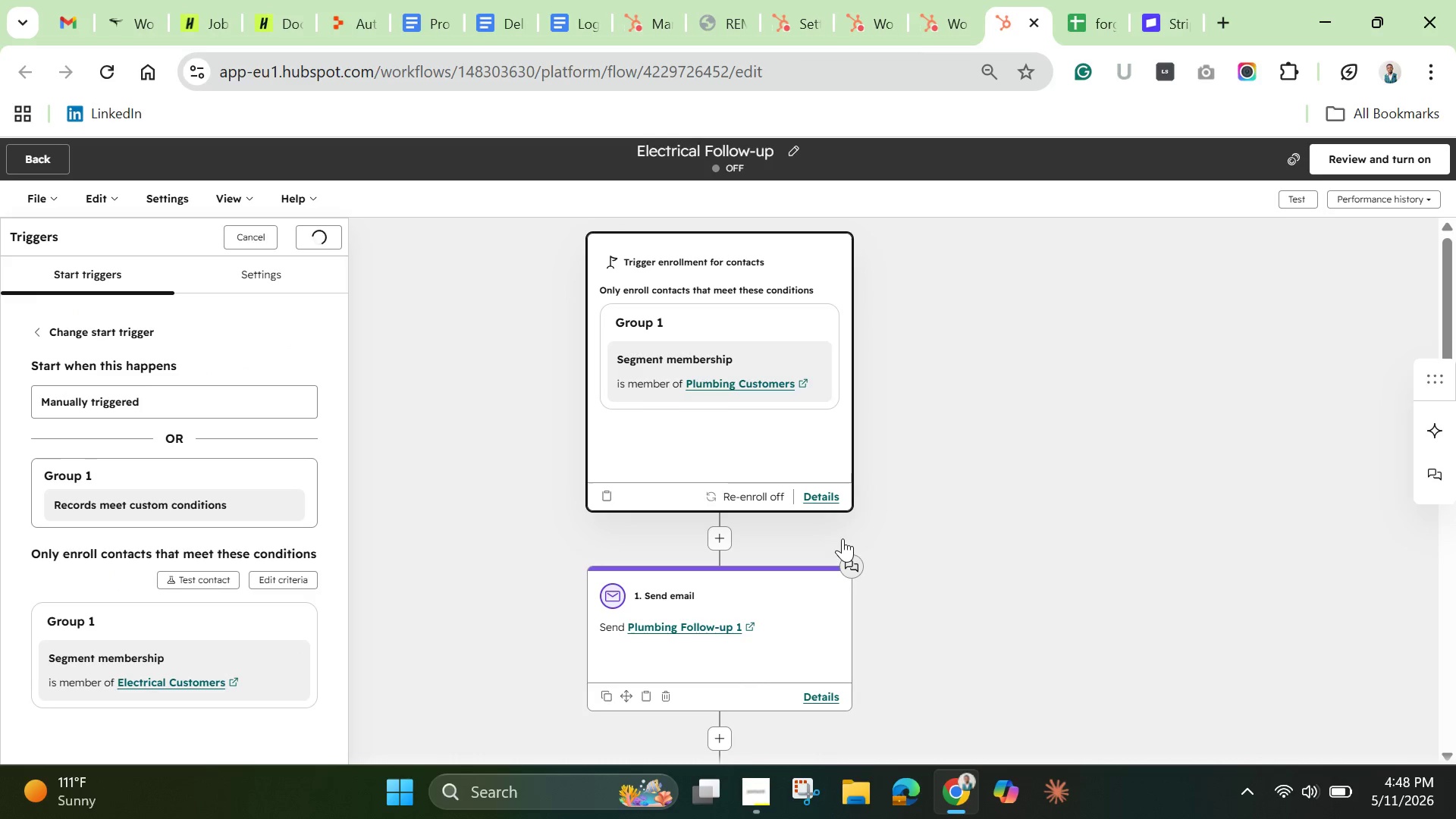 
mouse_move([816, 593])
 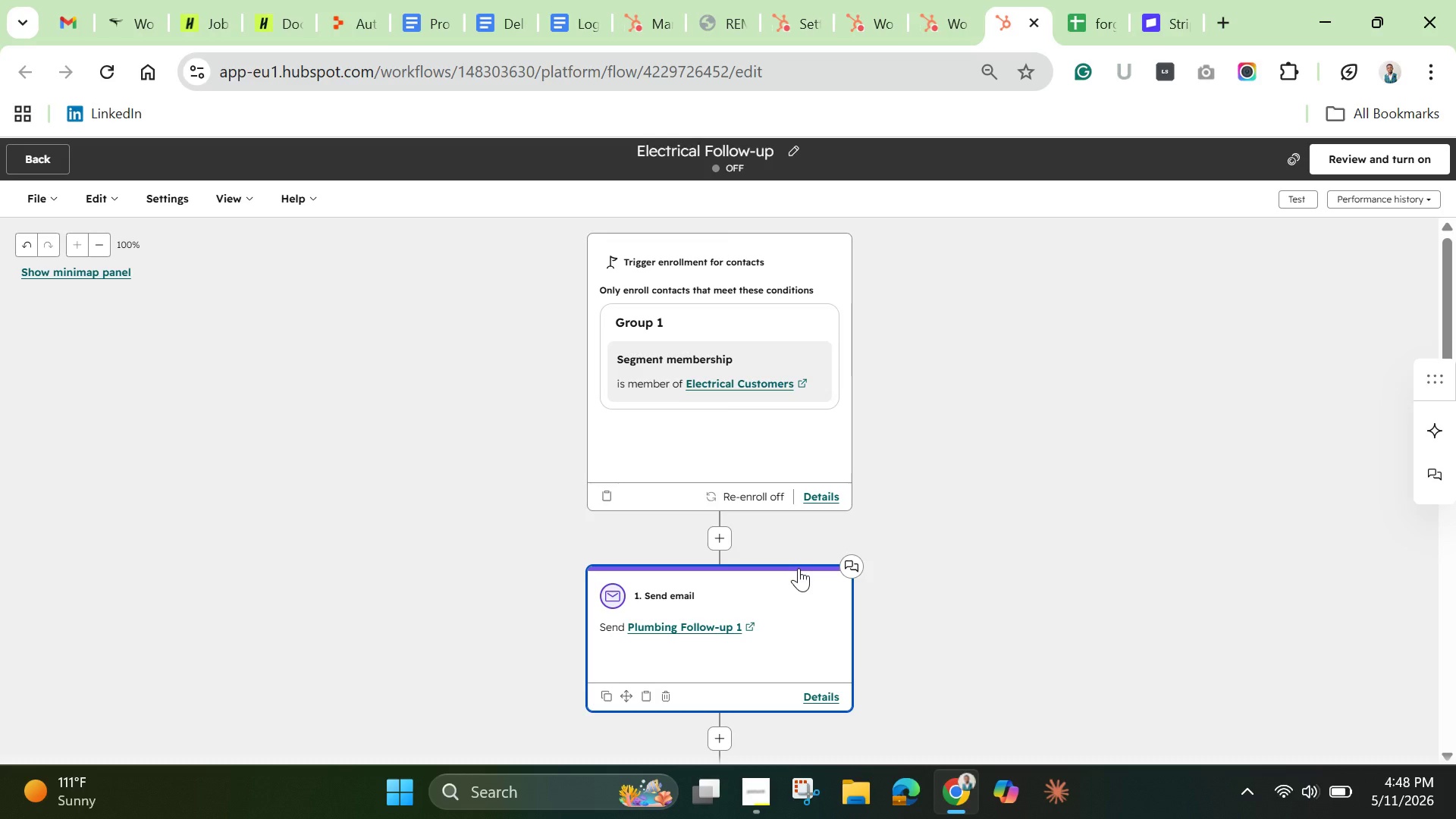 
wait(11.19)
 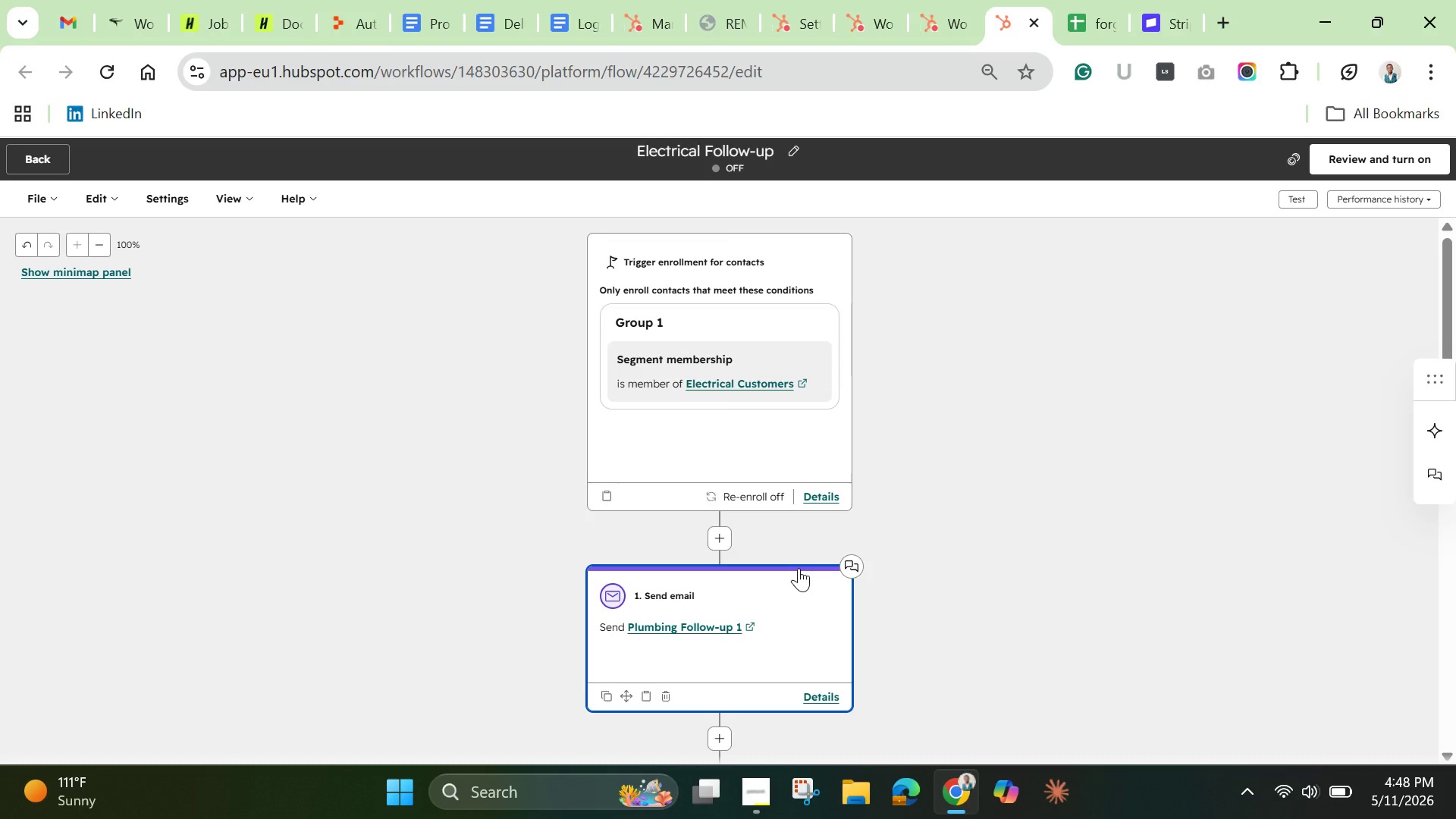 
left_click([199, 453])
 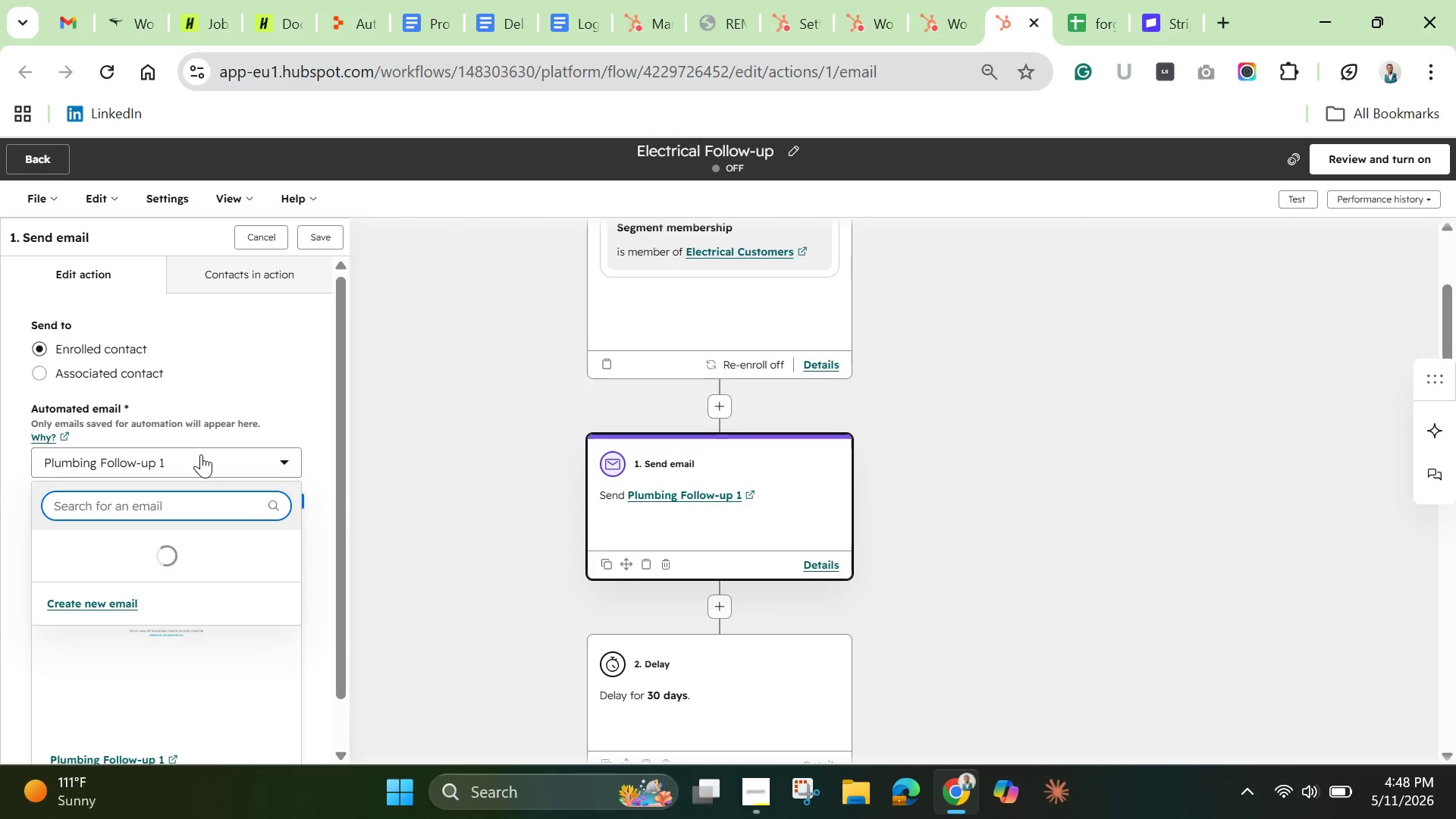 
mouse_move([214, 538])
 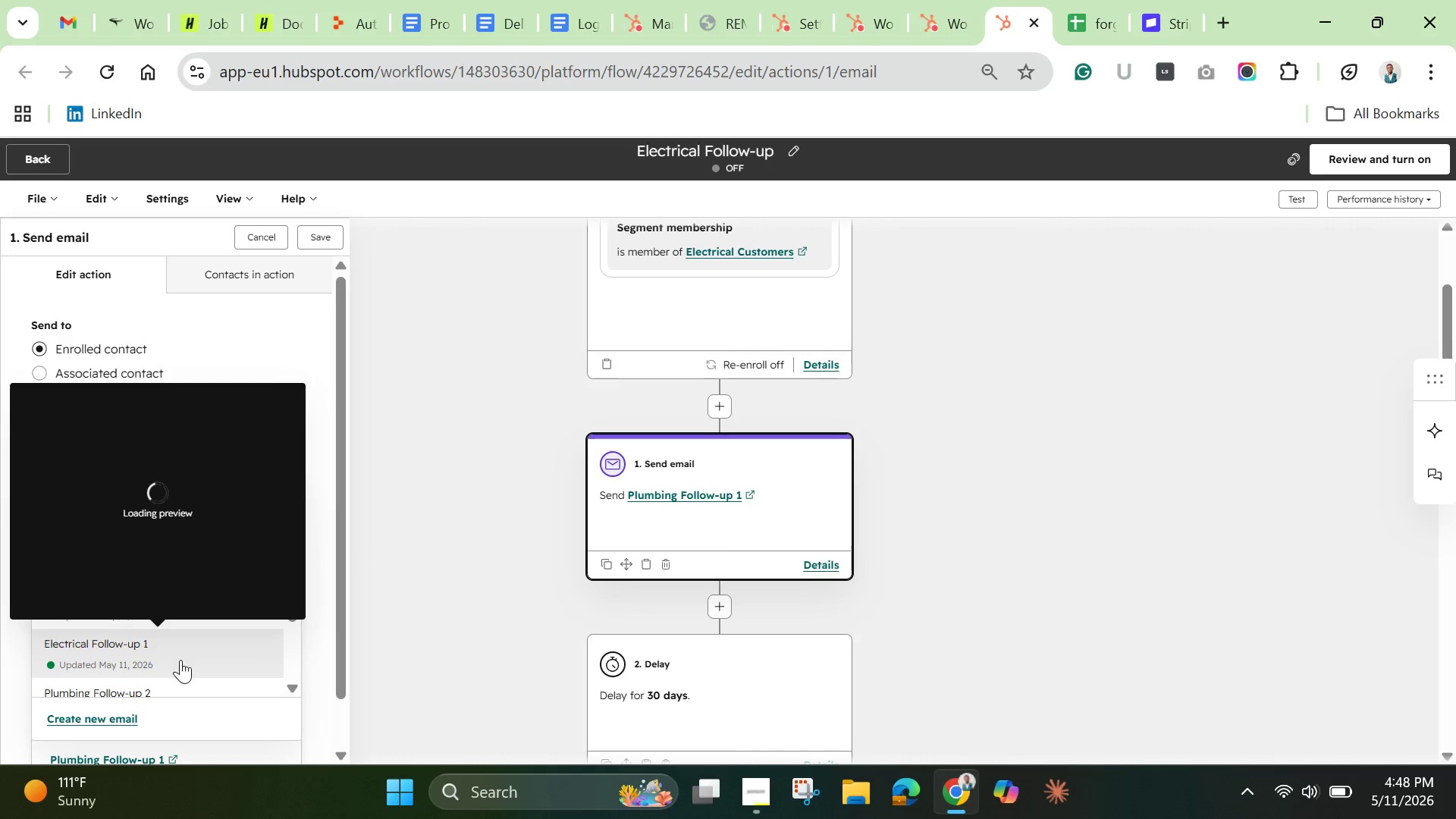 
wait(5.29)
 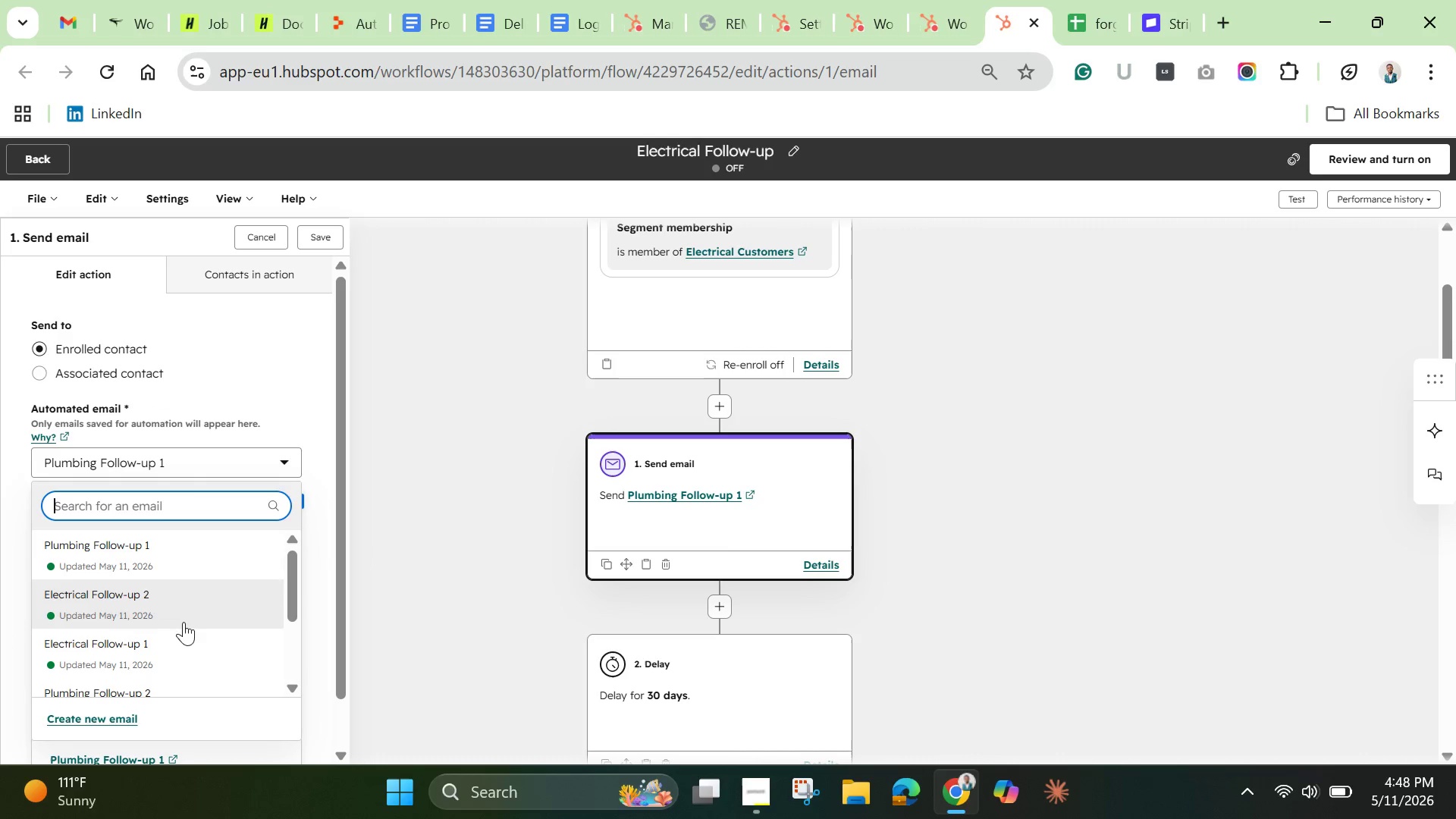 
left_click([172, 653])
 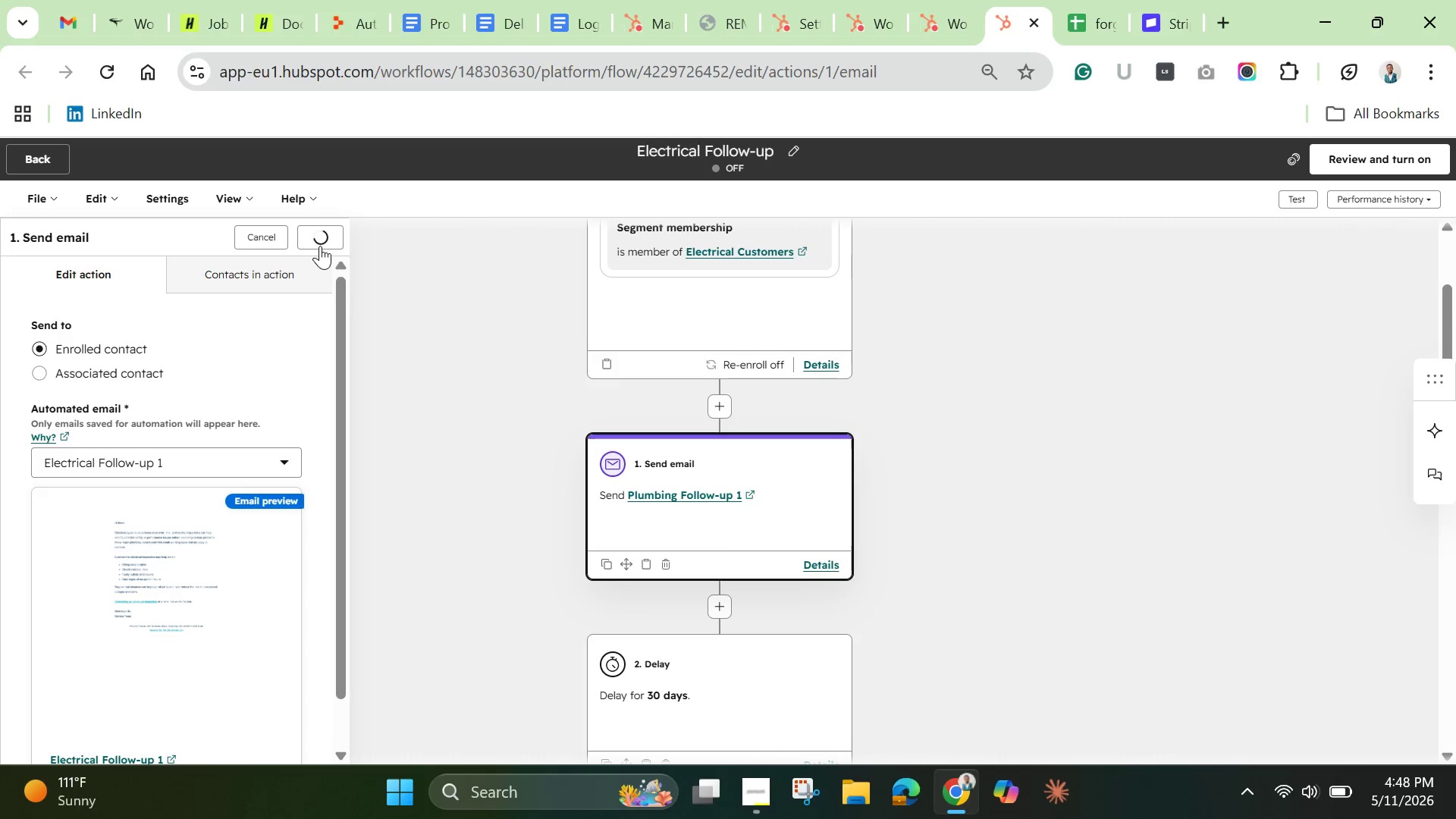 
wait(14.78)
 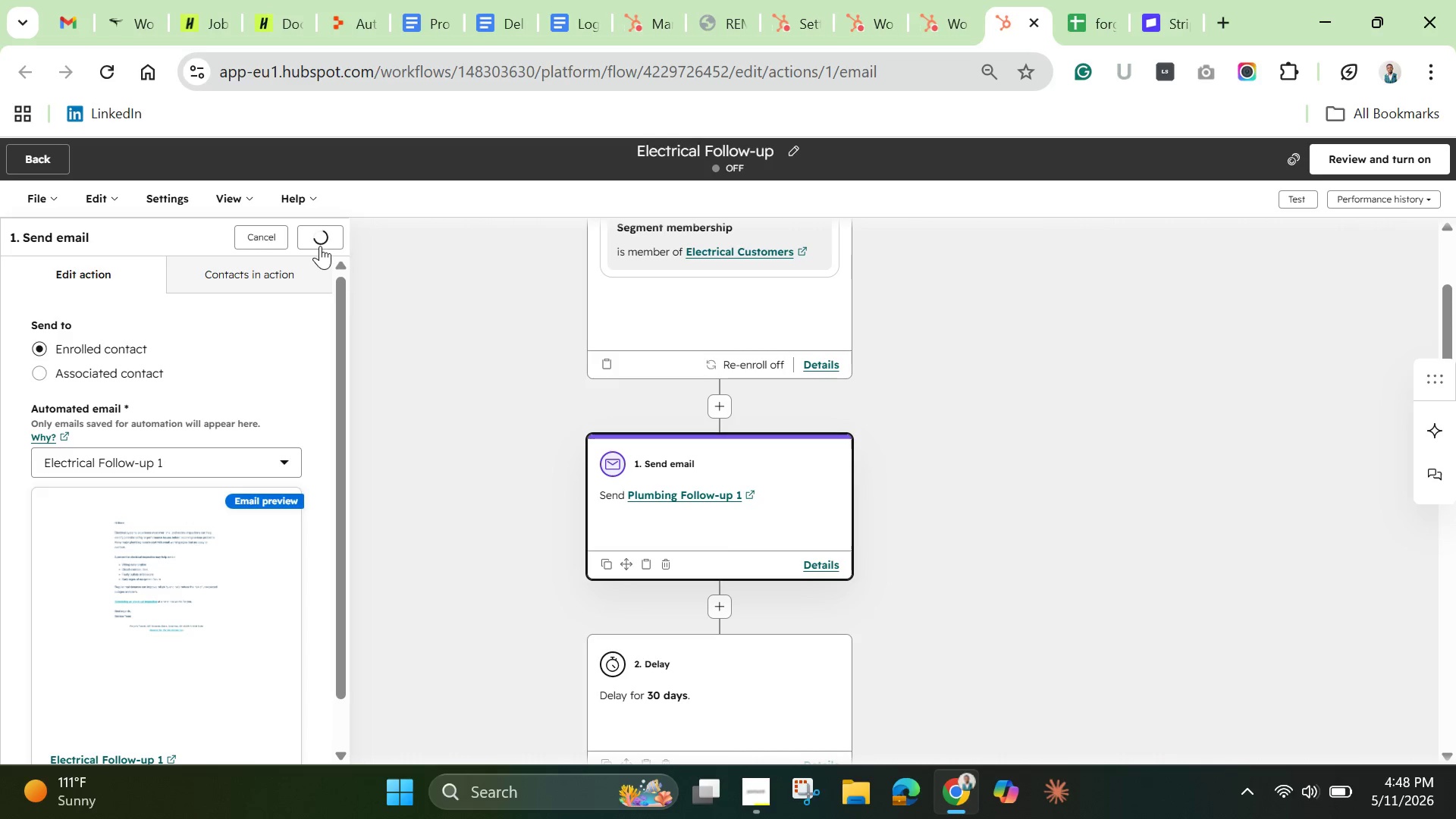 
mouse_move([761, 745])
 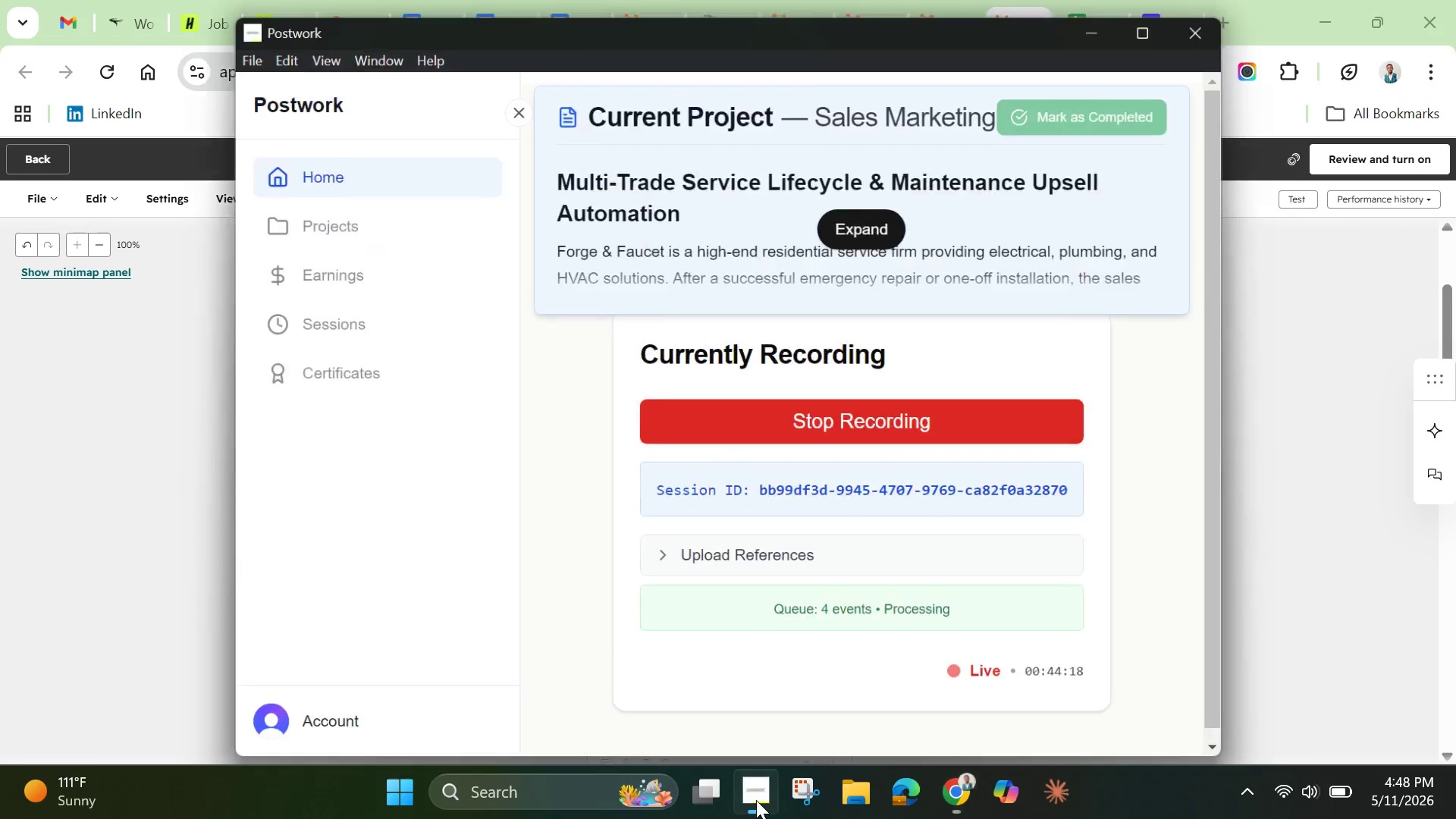 
left_click([756, 800])